 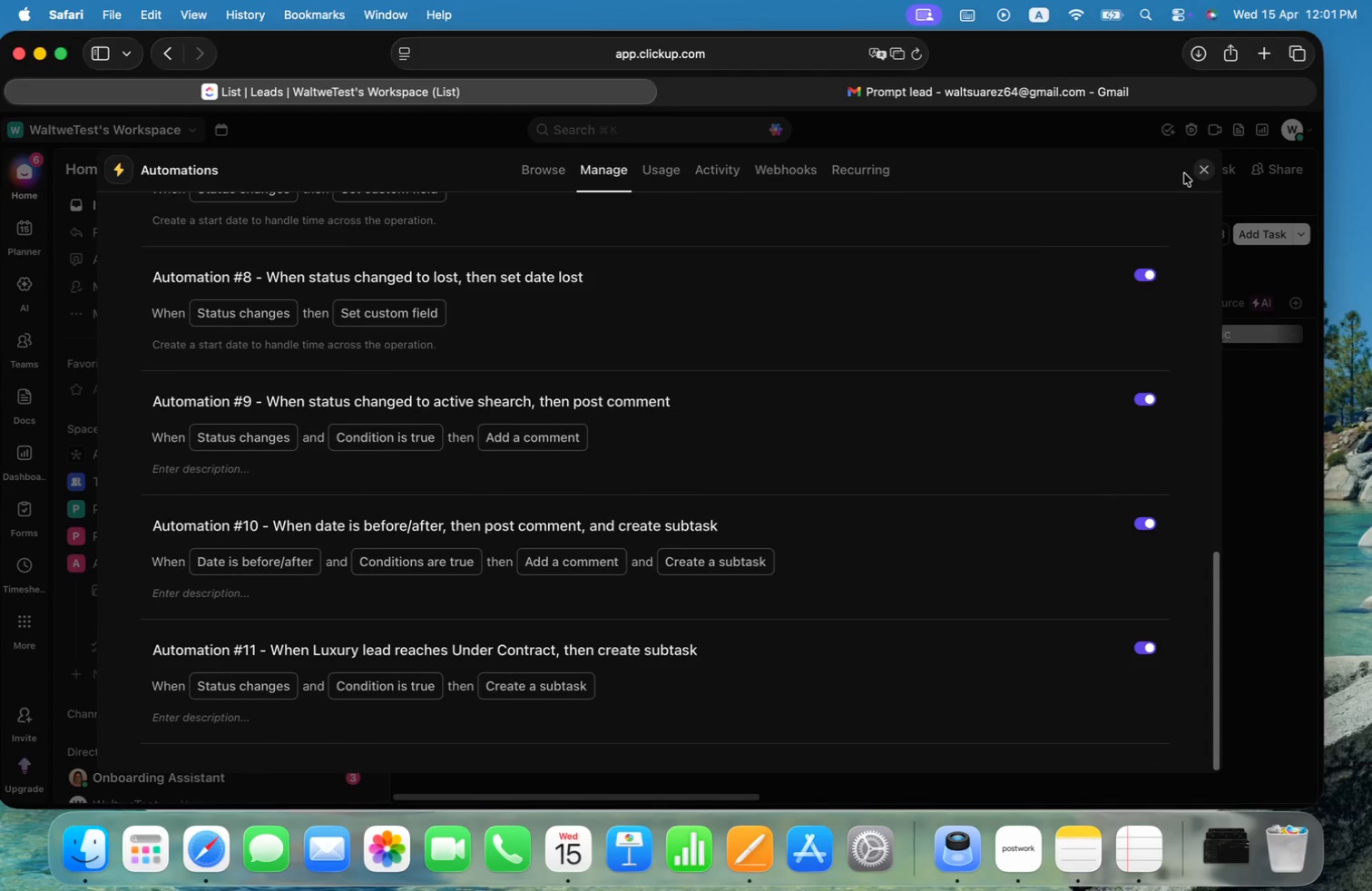 
left_click([1207, 167])
 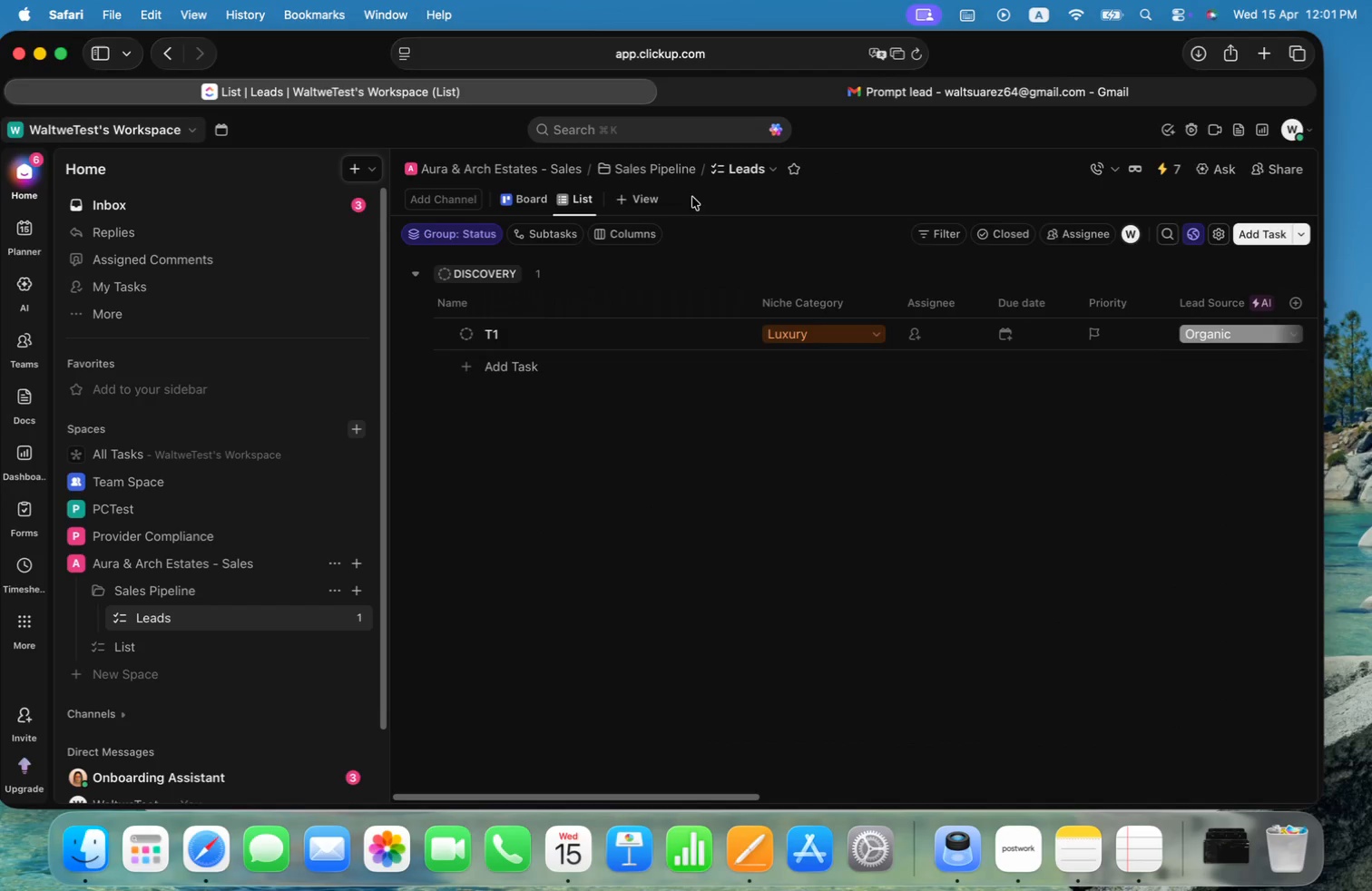 
left_click([647, 197])
 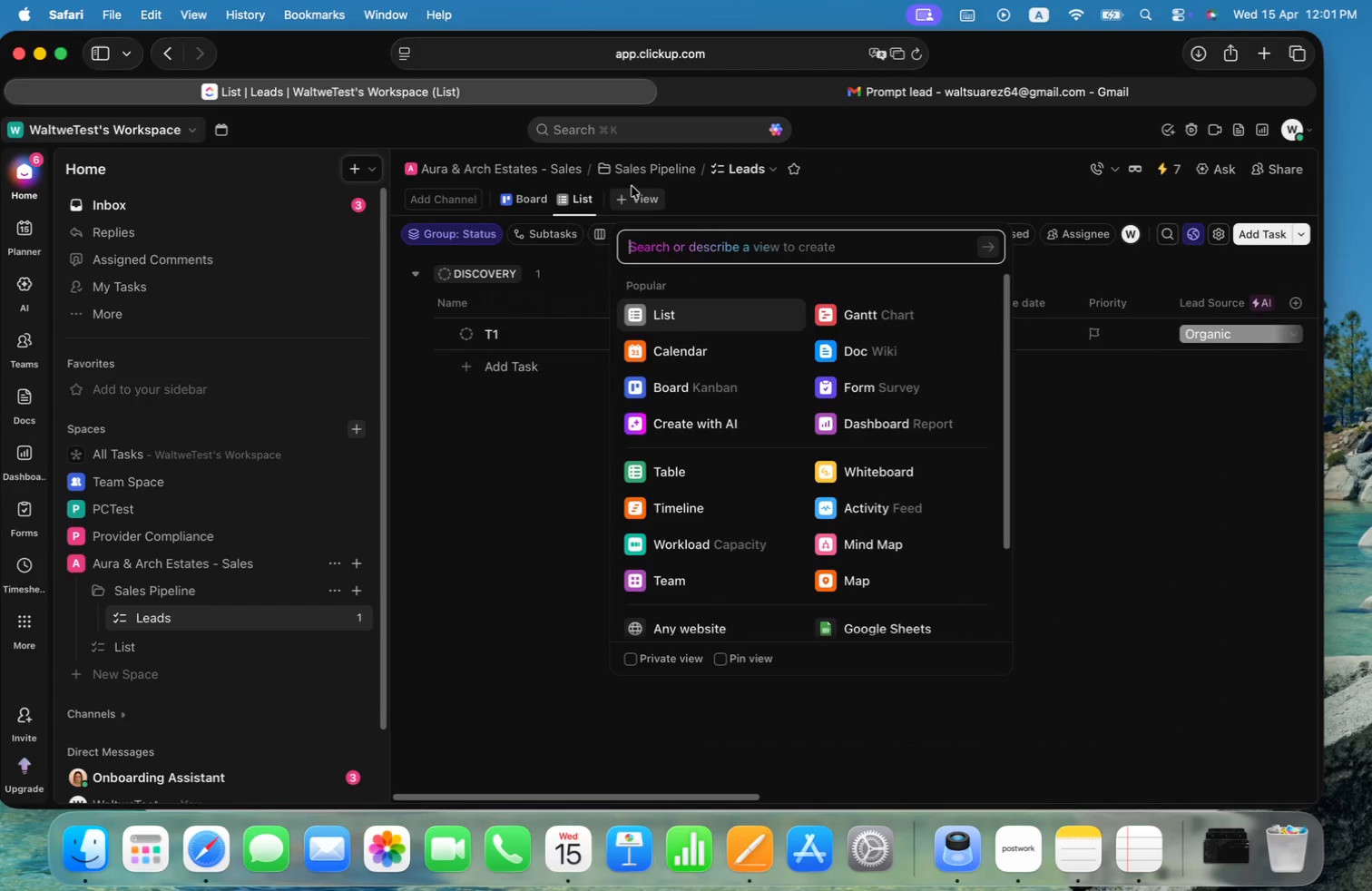 
left_click([528, 619])
 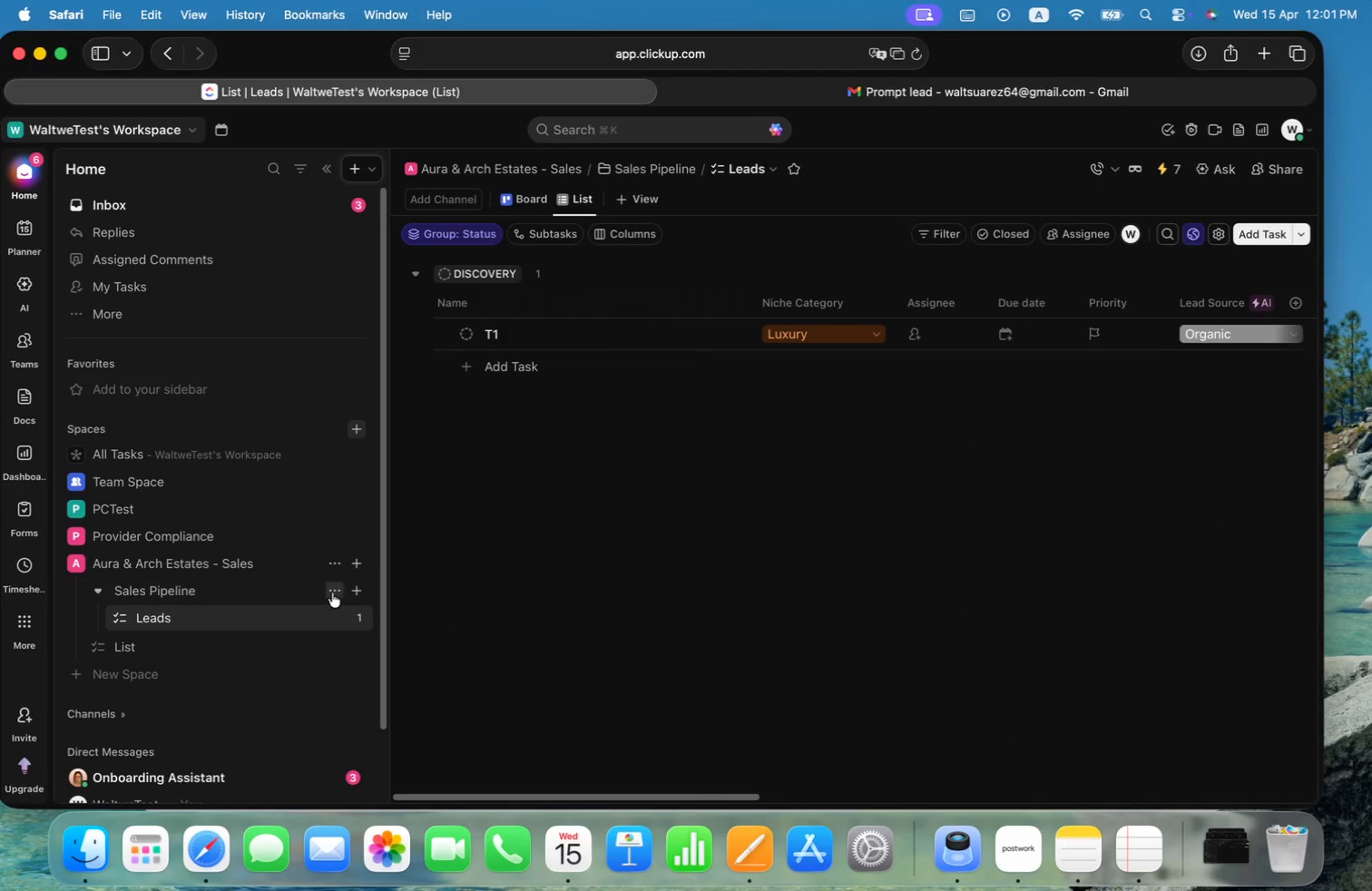 
left_click([331, 592])
 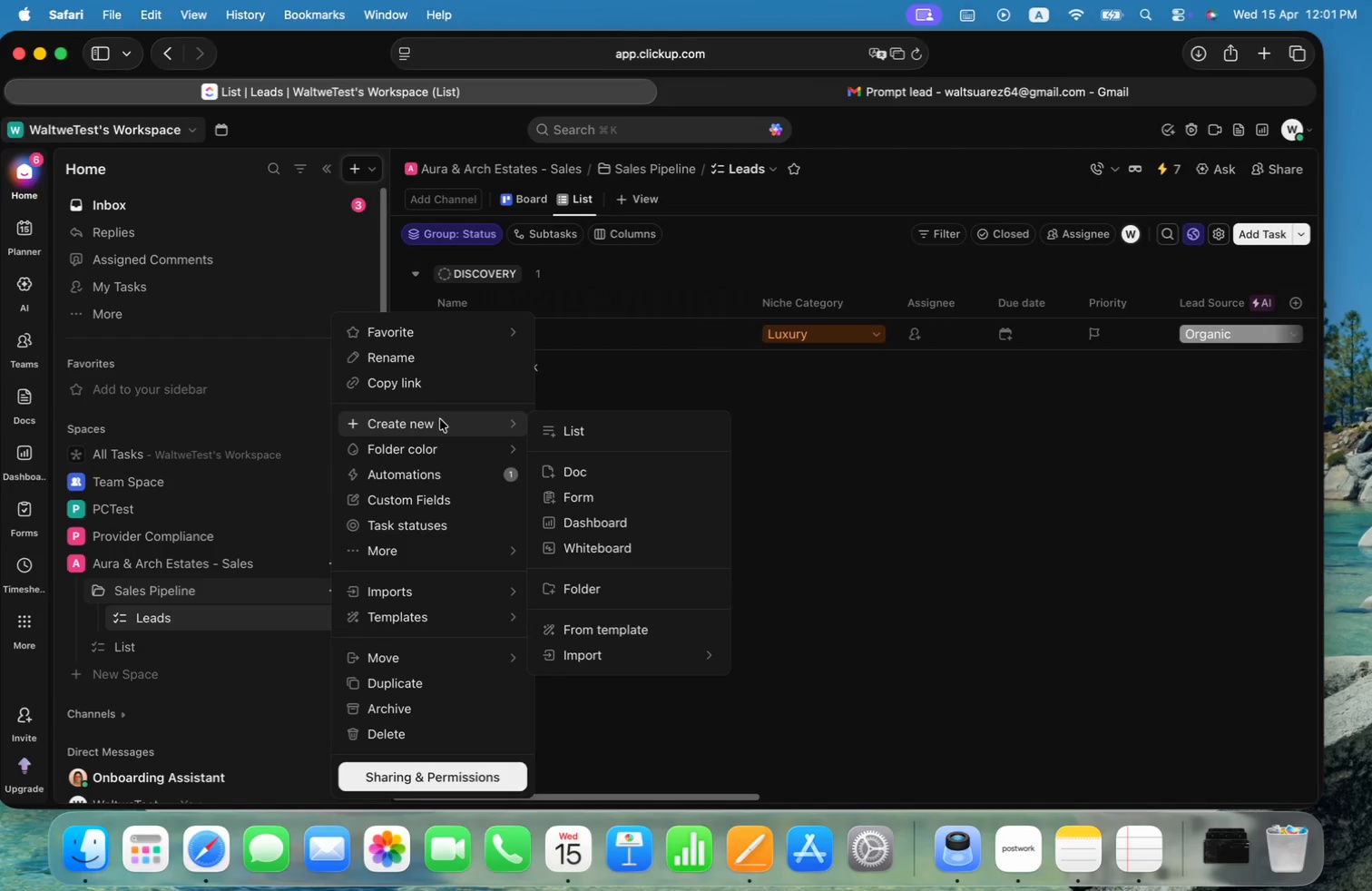 
left_click([605, 526])
 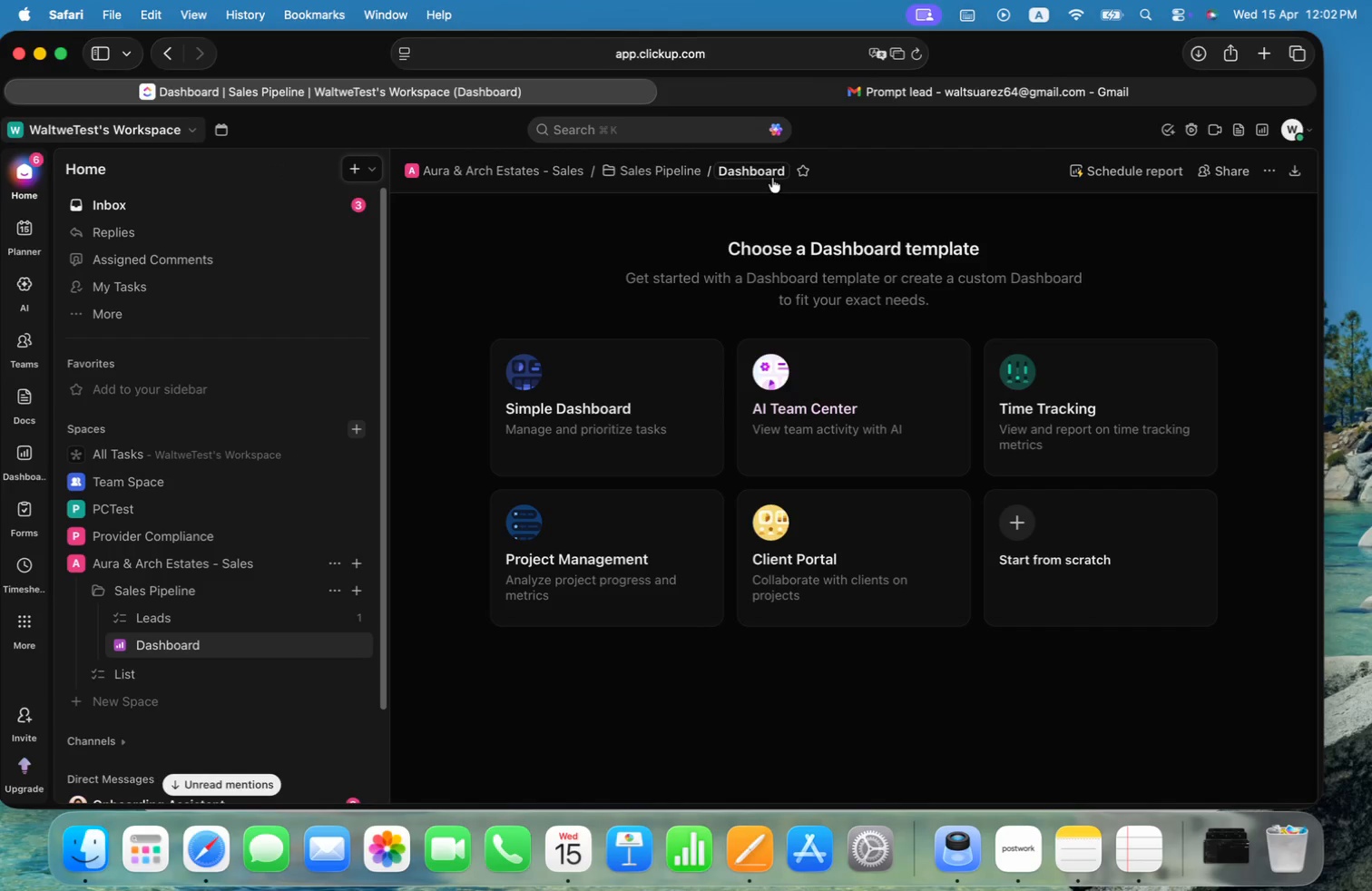 
key(Meta+CommandLeft)
 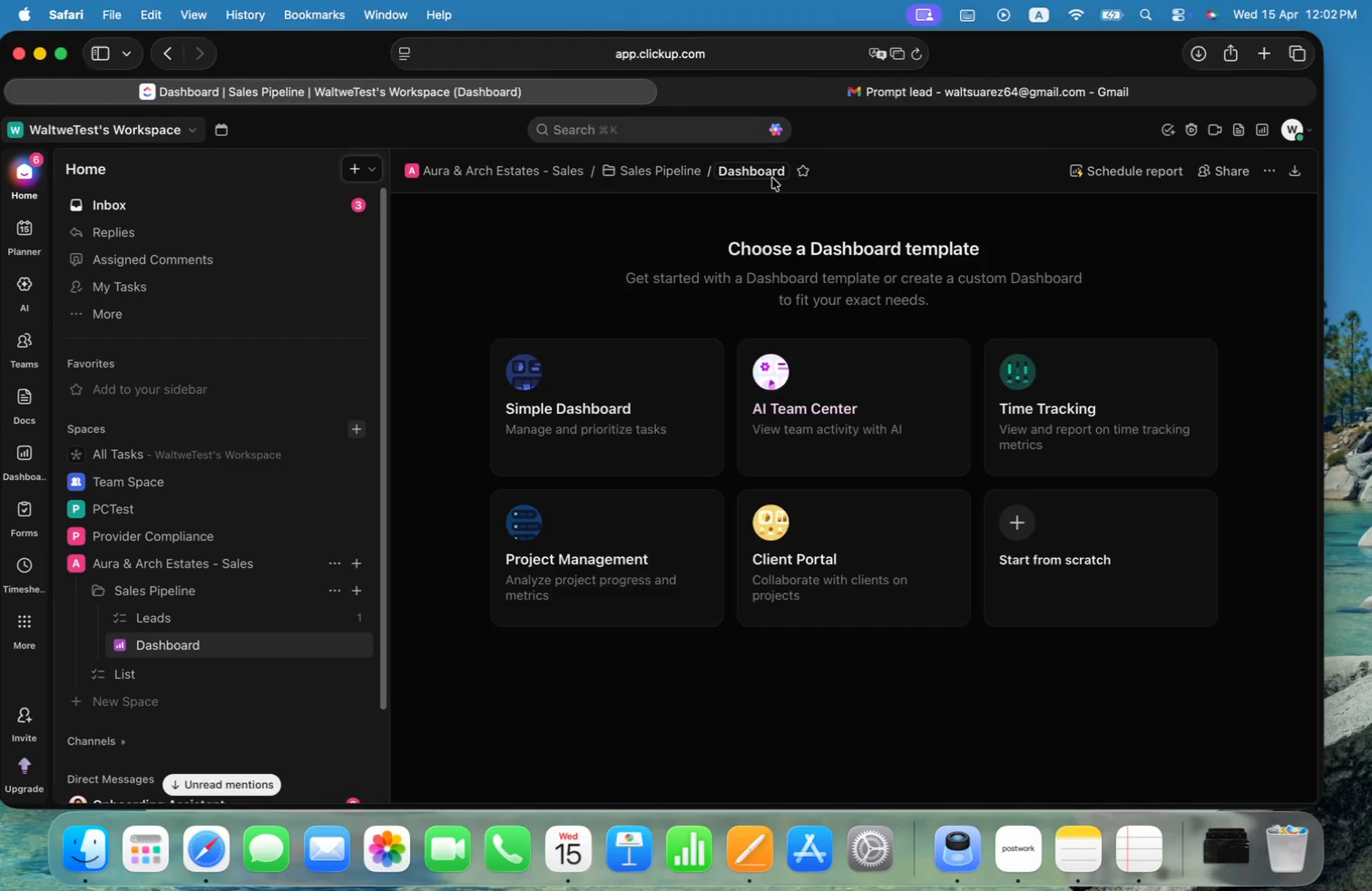 
key(Meta+Tab)